 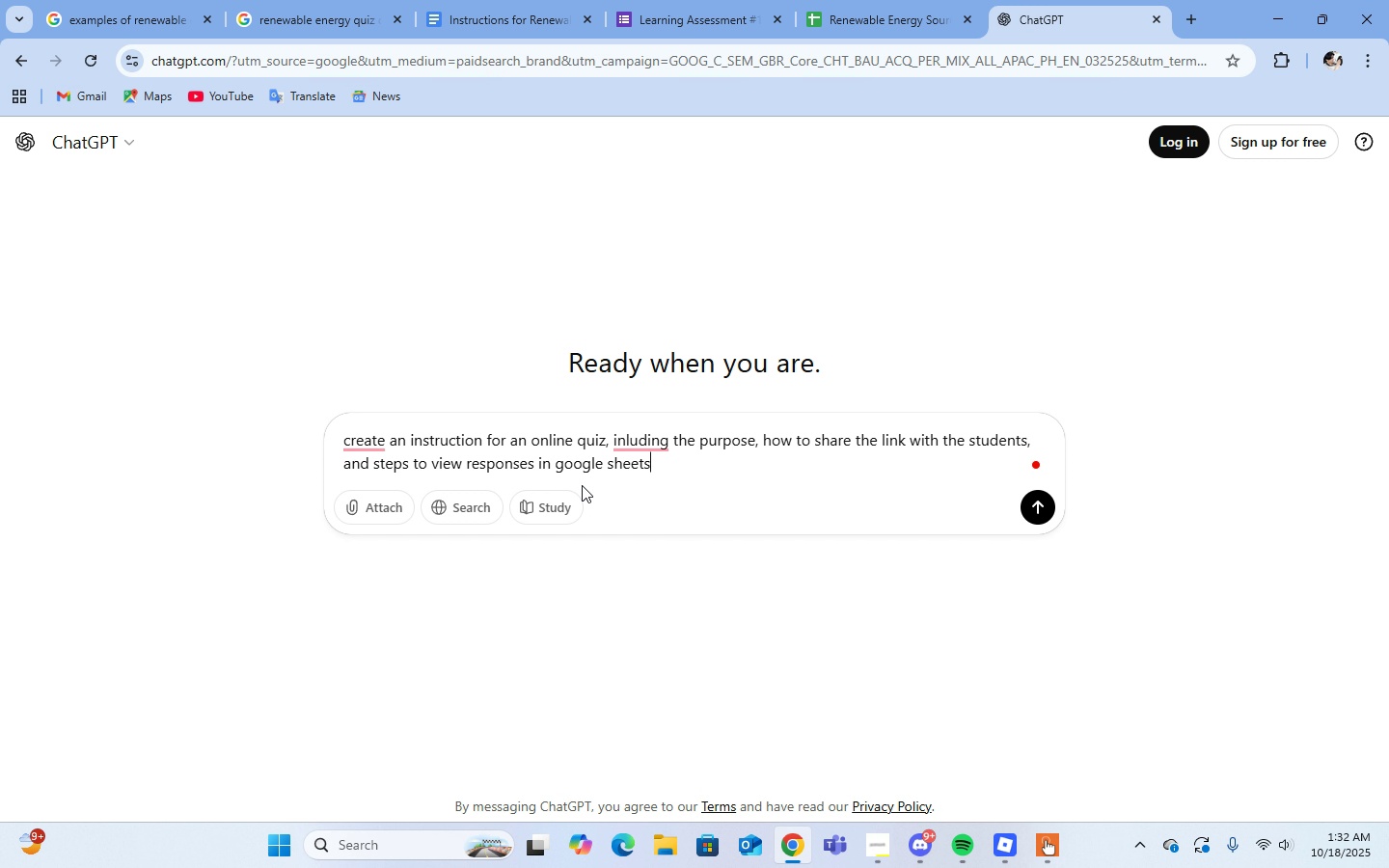 
key(Enter)
 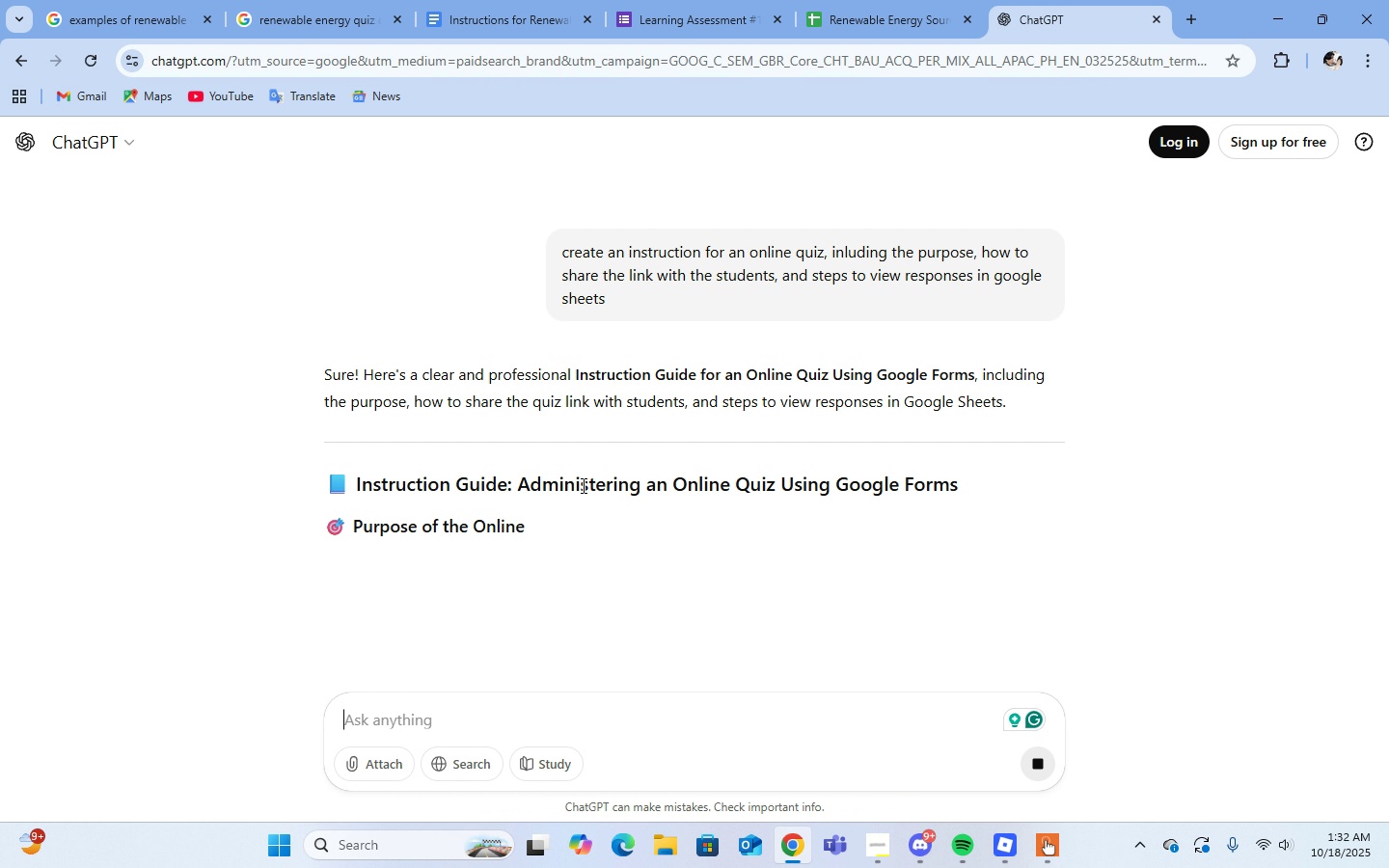 
wait(10.68)
 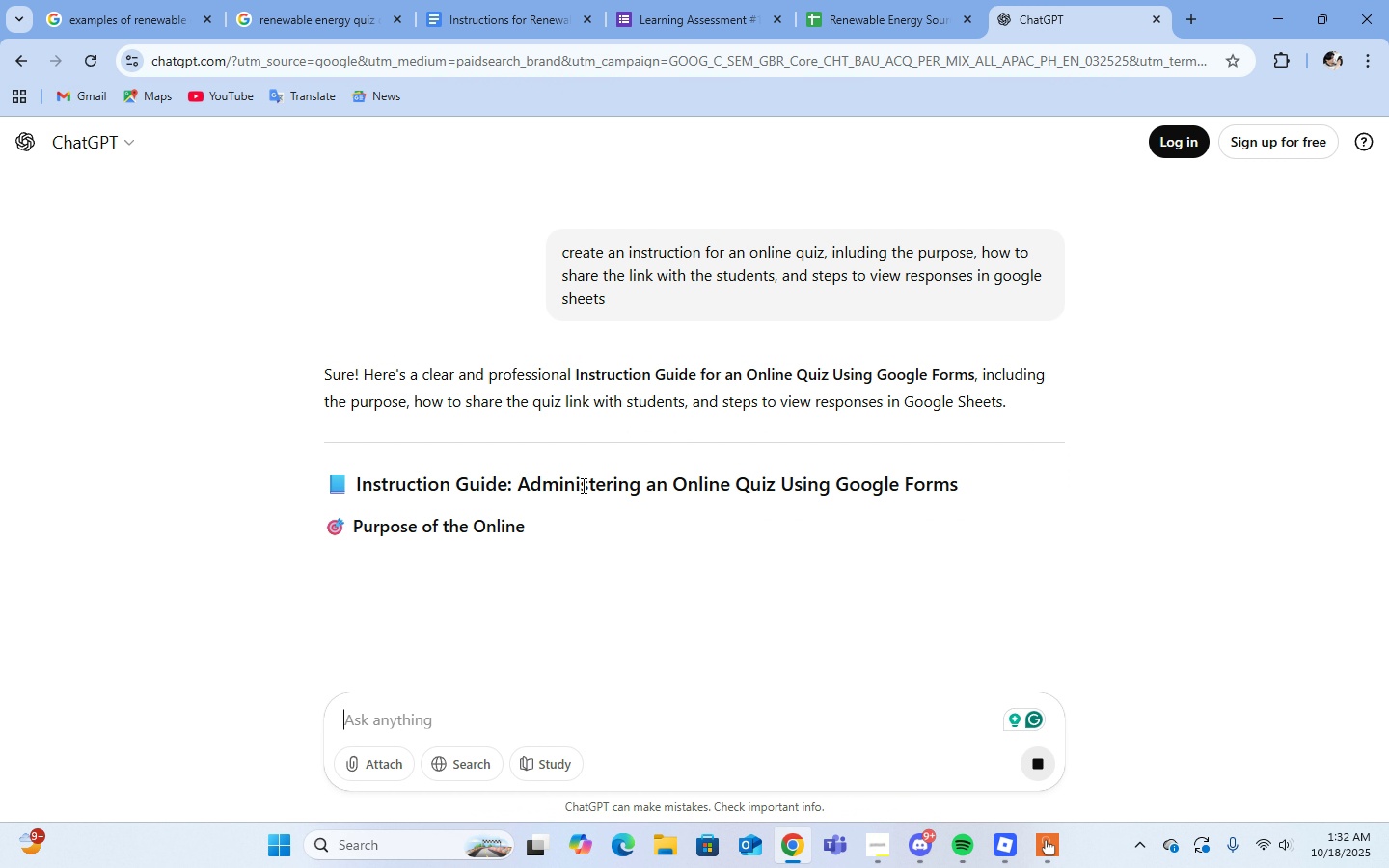 
scroll: coordinate [772, 564], scroll_direction: down, amount: 5.0
 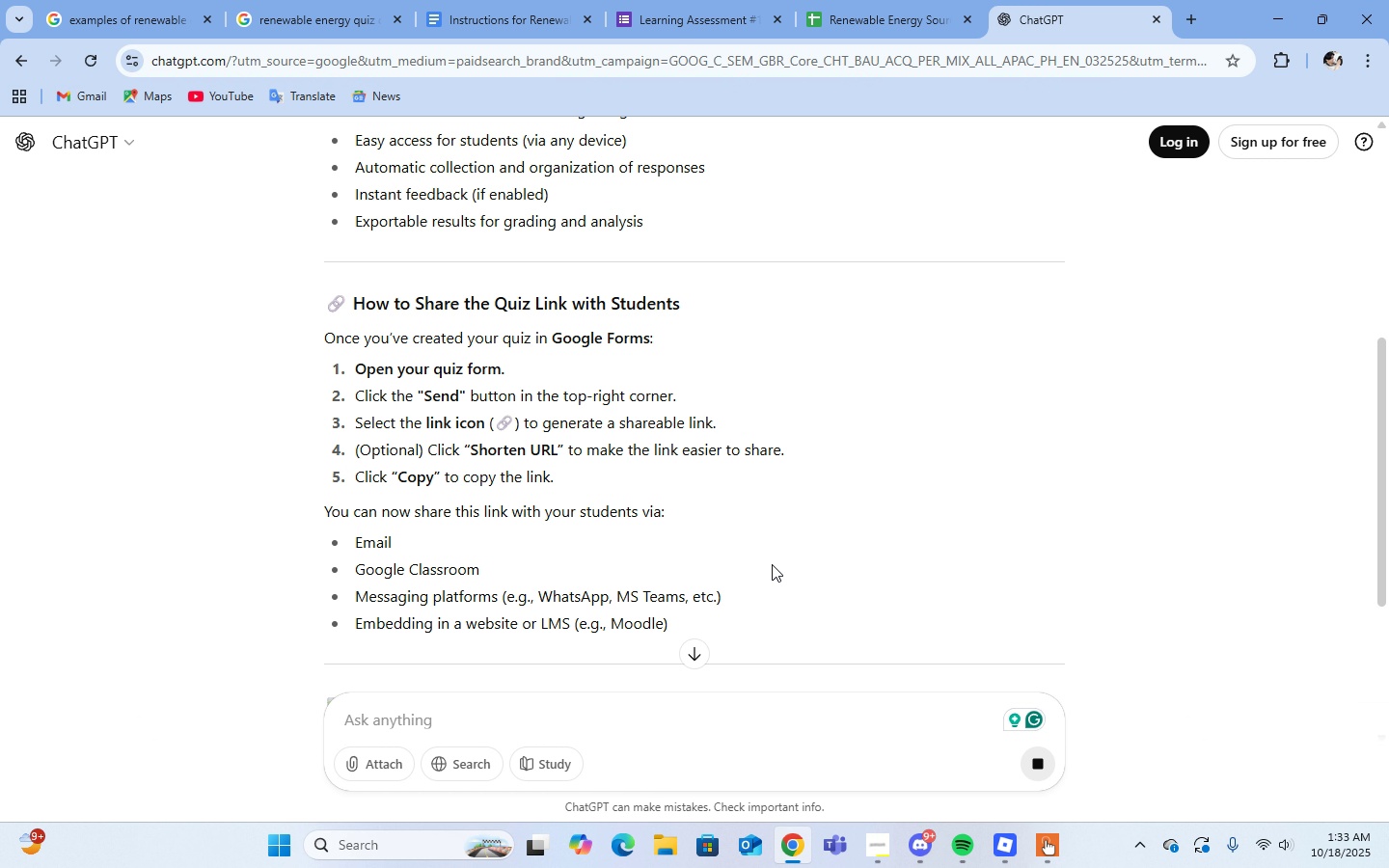 
wait(6.82)
 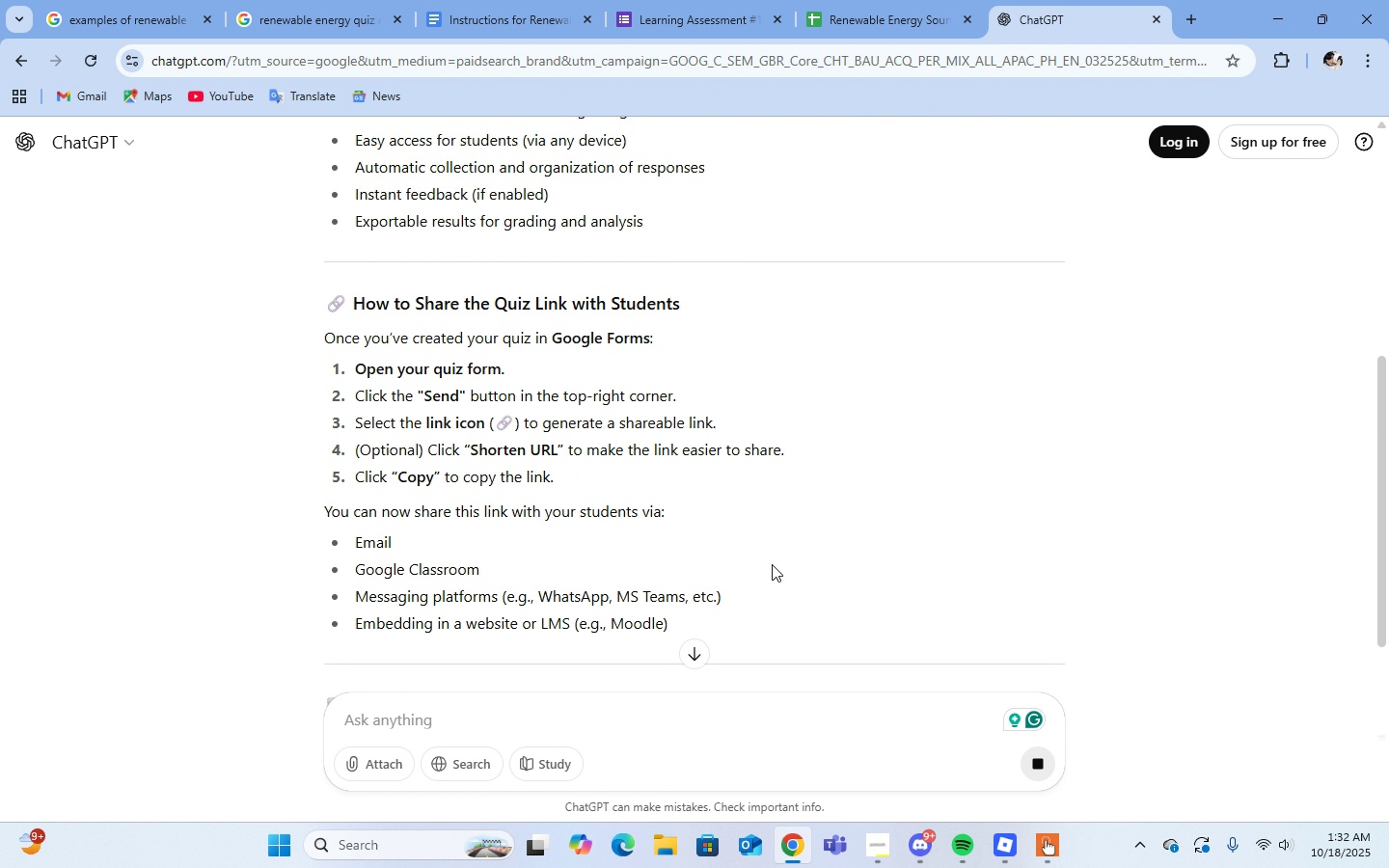 
scroll: coordinate [612, 539], scroll_direction: down, amount: 4.0
 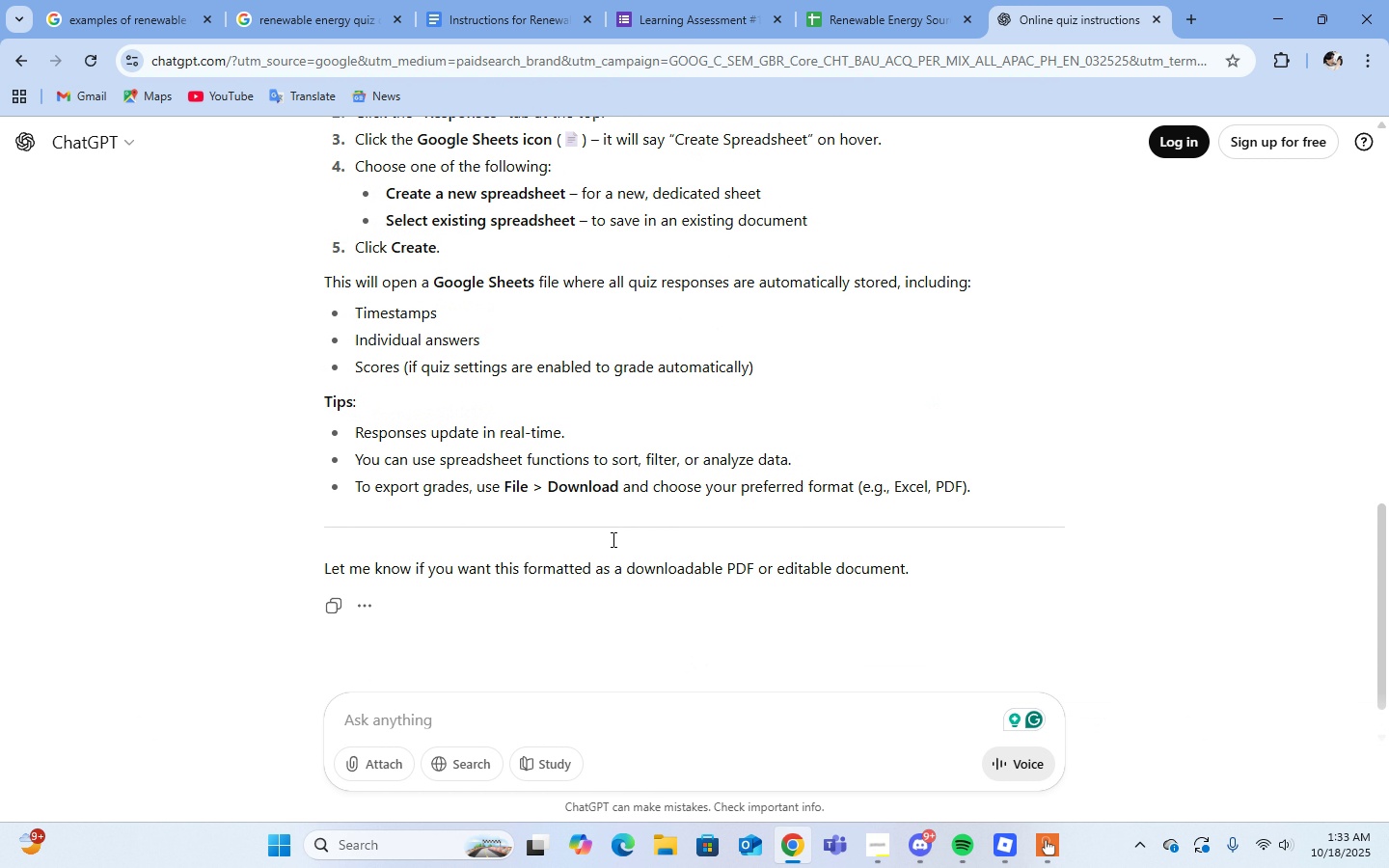 
scroll: coordinate [612, 530], scroll_direction: up, amount: 15.0